 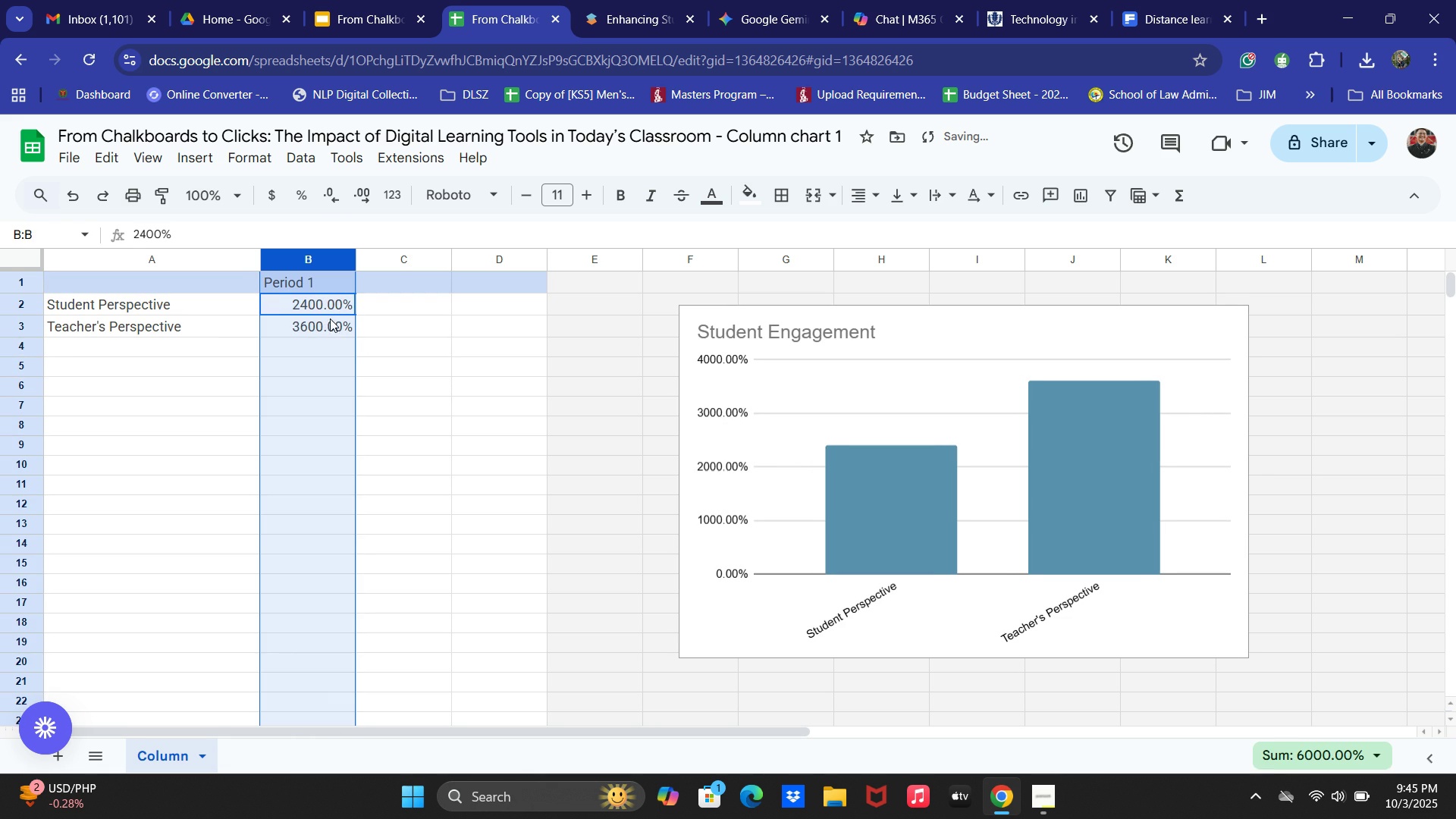 
key(Control+Z)
 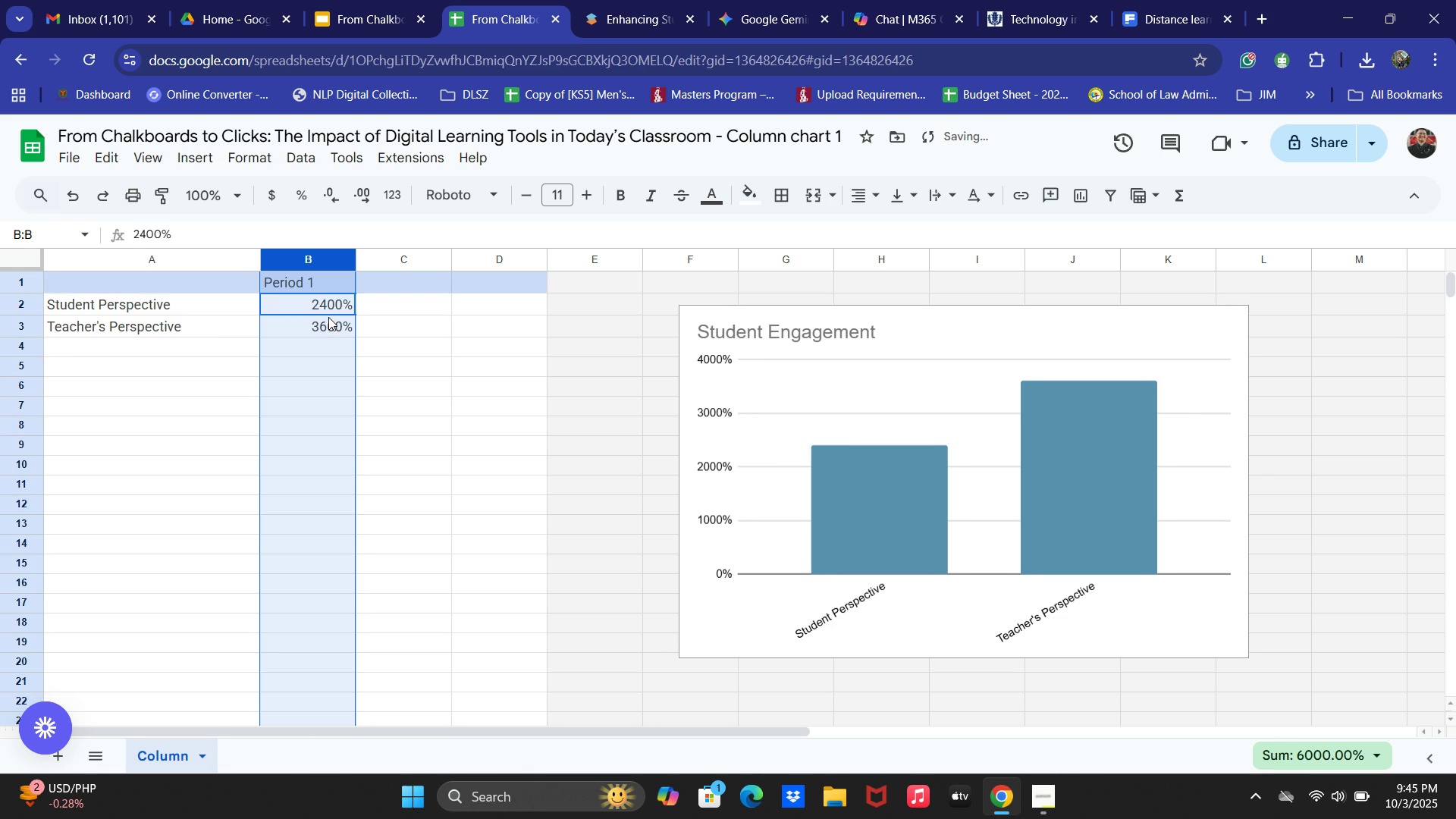 
key(Control+Z)
 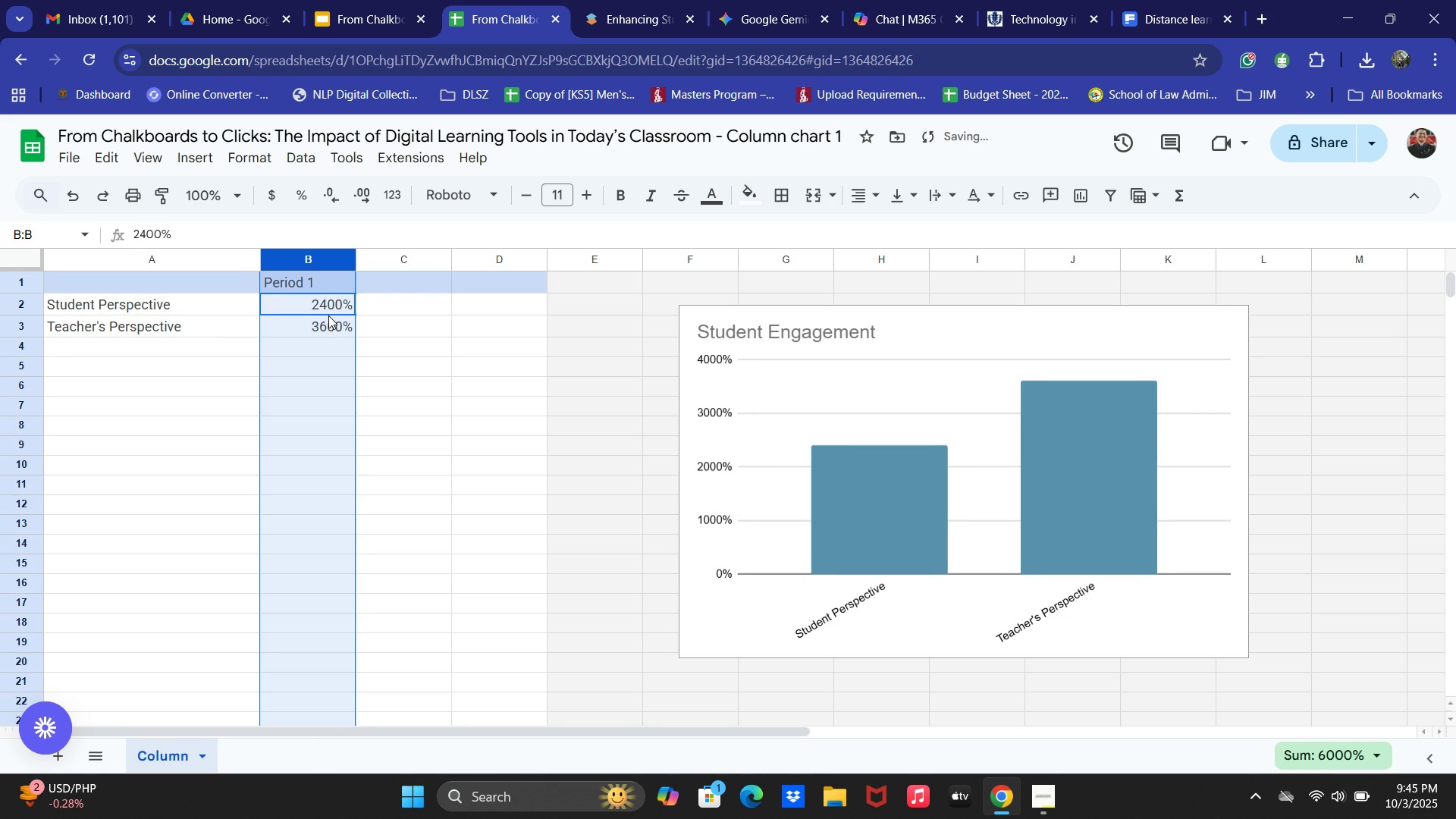 
key(Control+Z)
 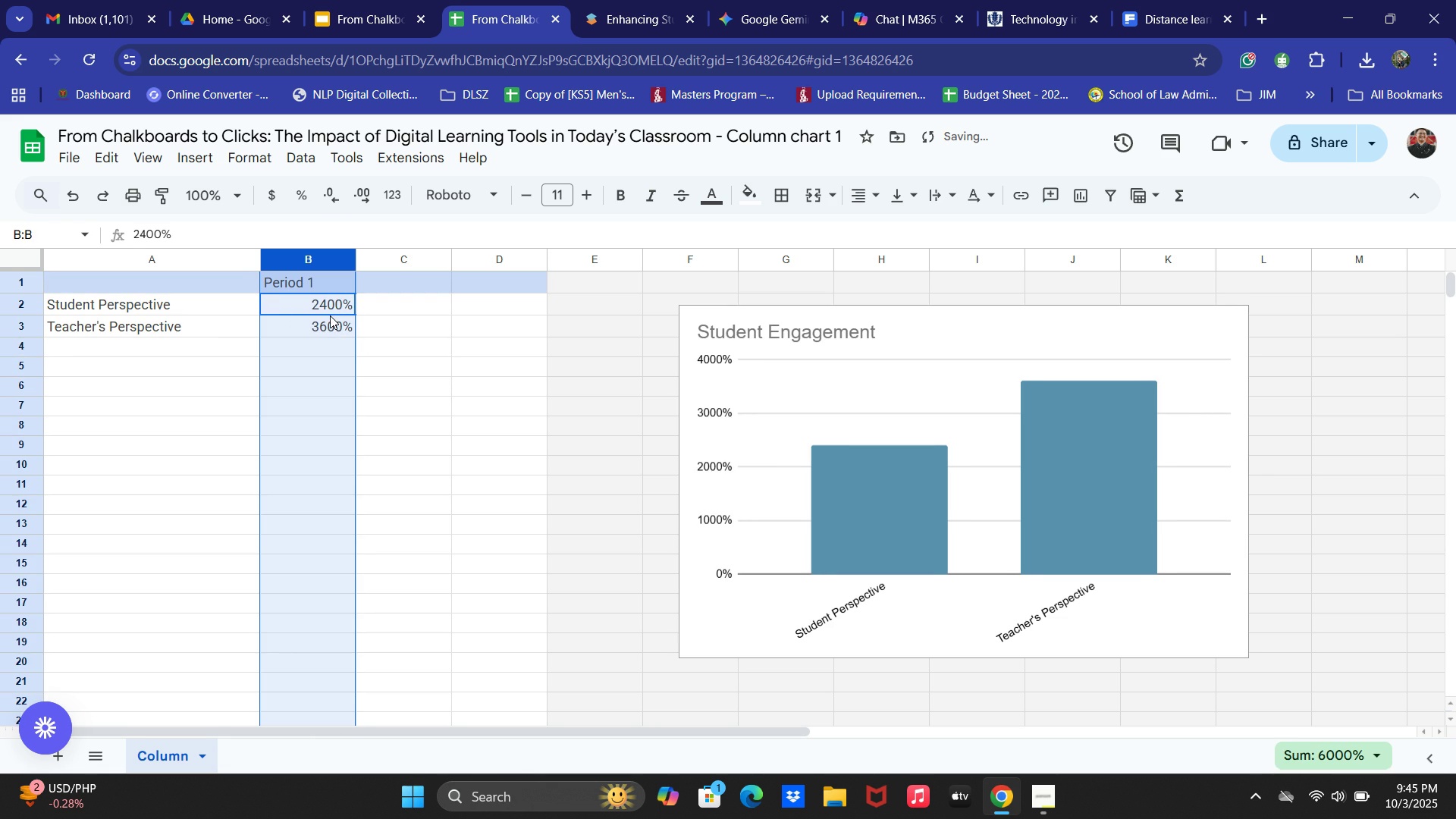 
key(Control+Z)
 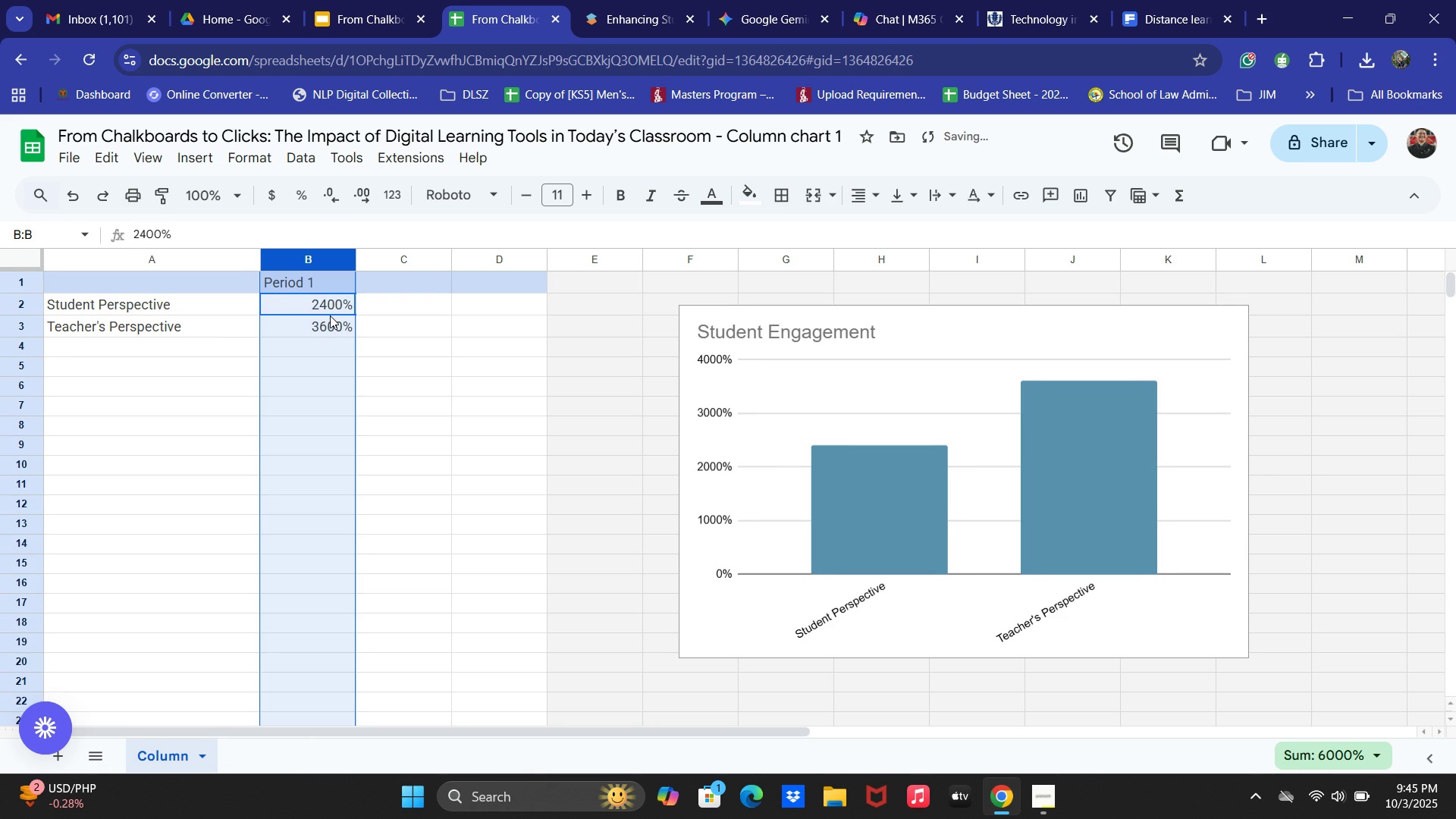 
key(Control+Z)
 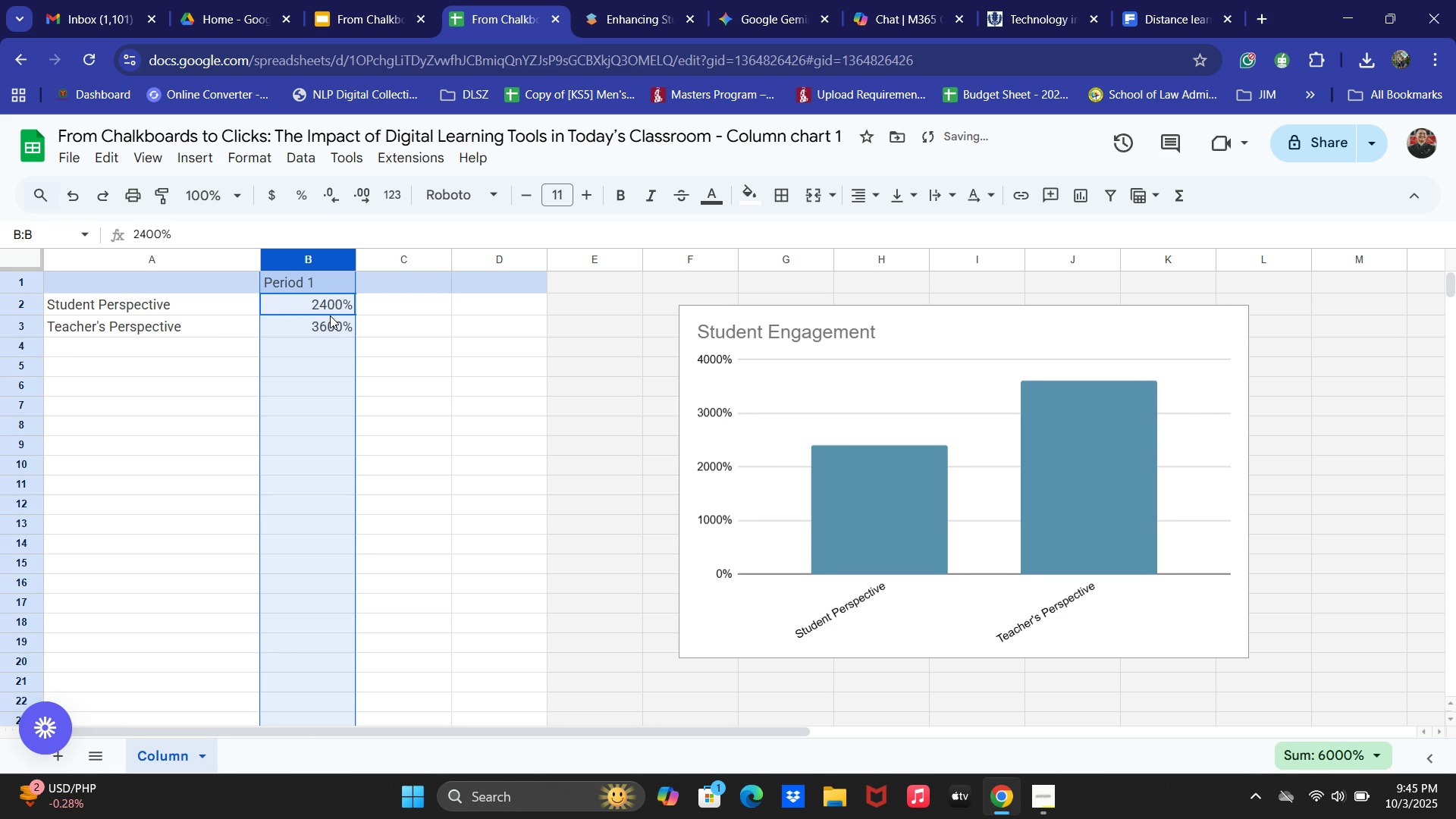 
key(Control+Z)
 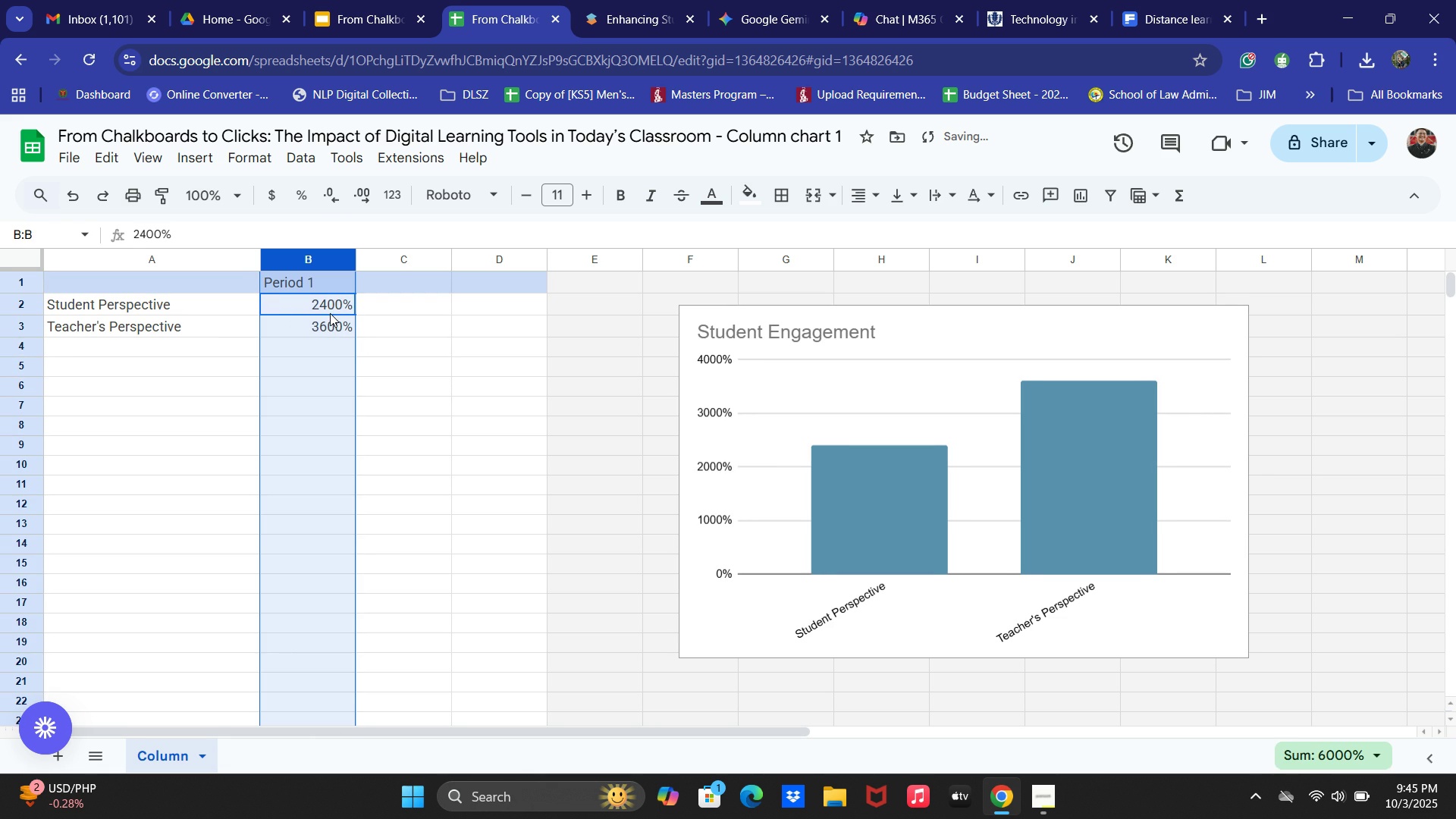 
key(Control+Z)
 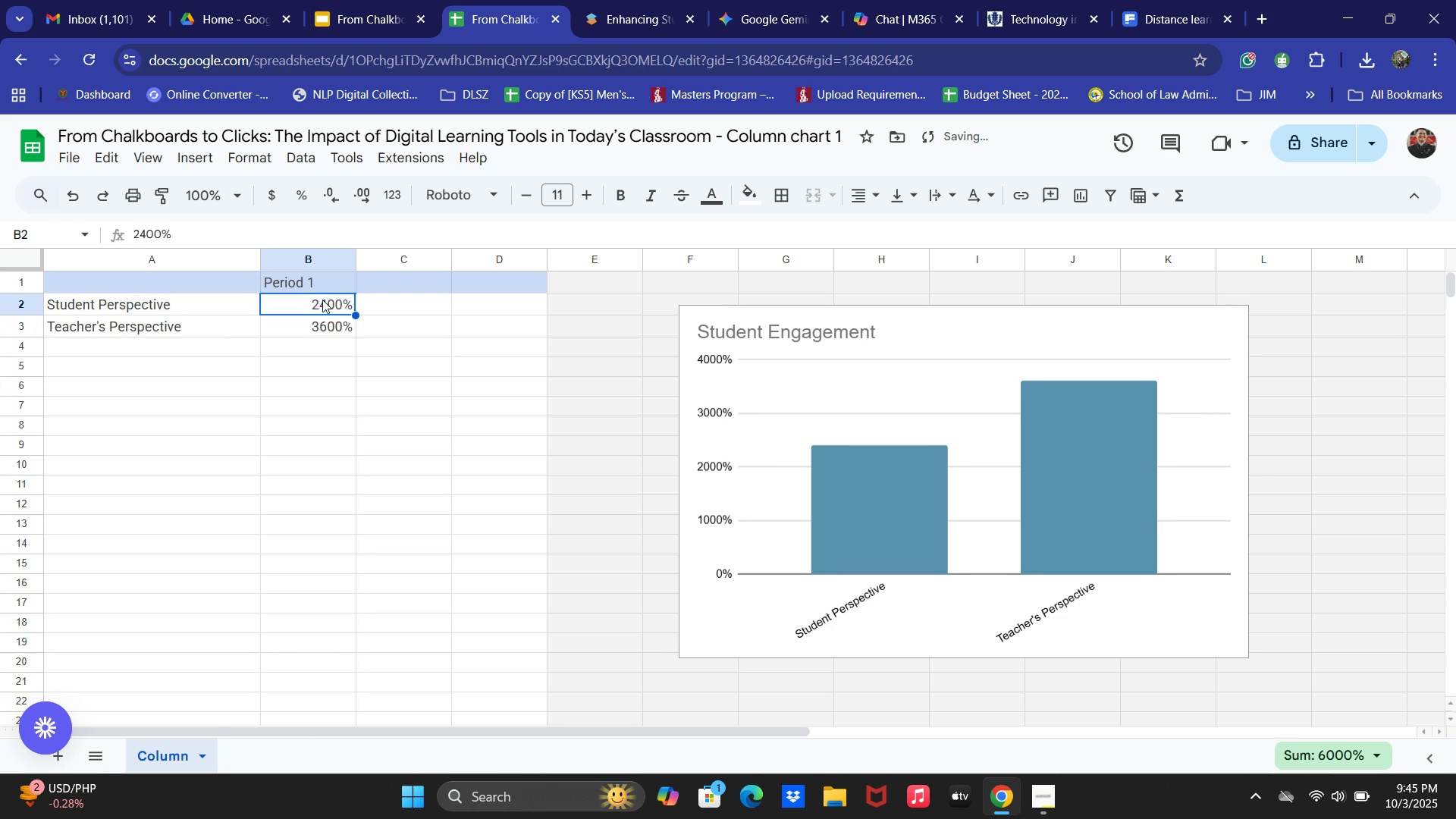 
double_click([322, 300])
 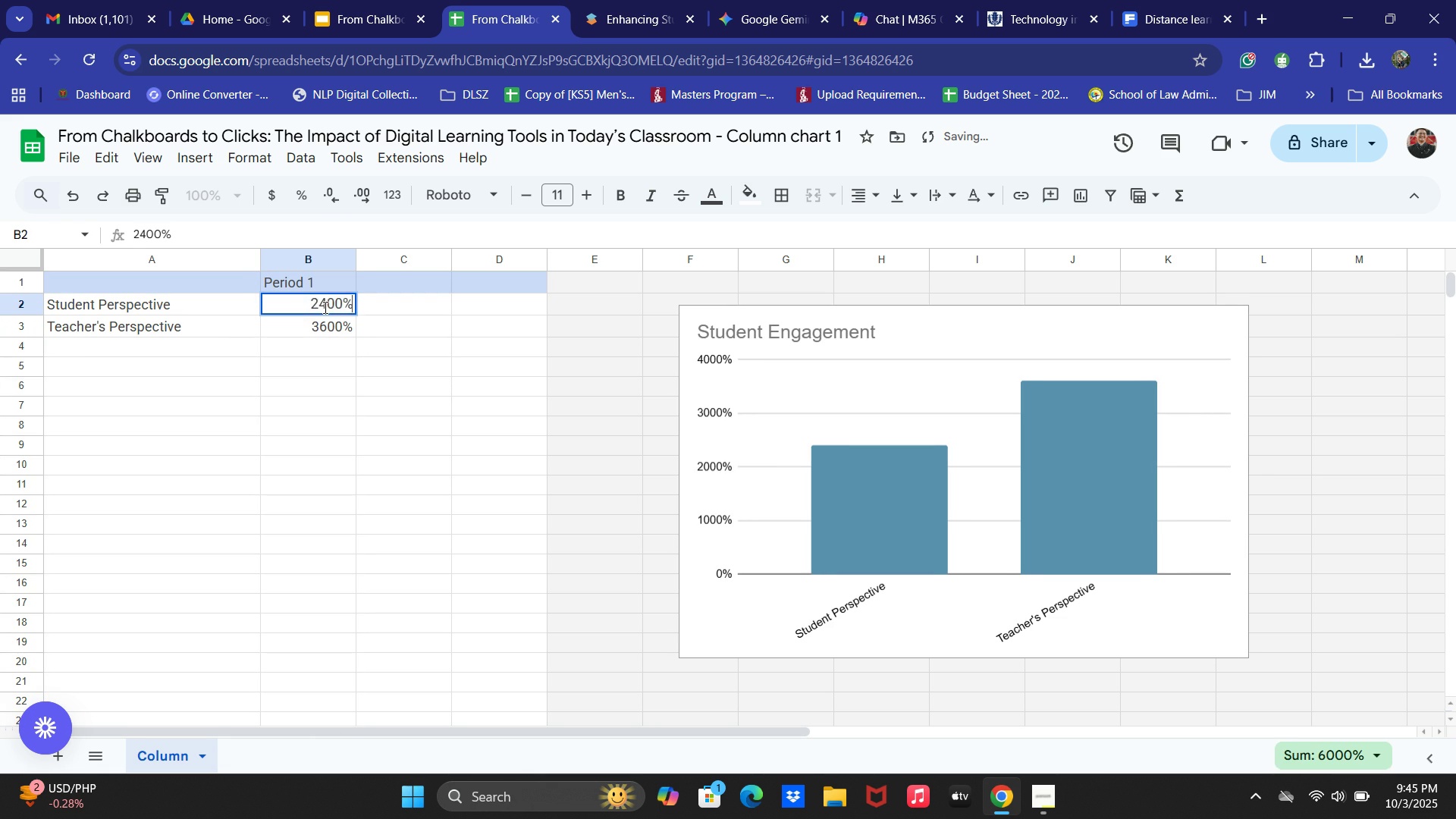 
key(Control+ControlLeft)
 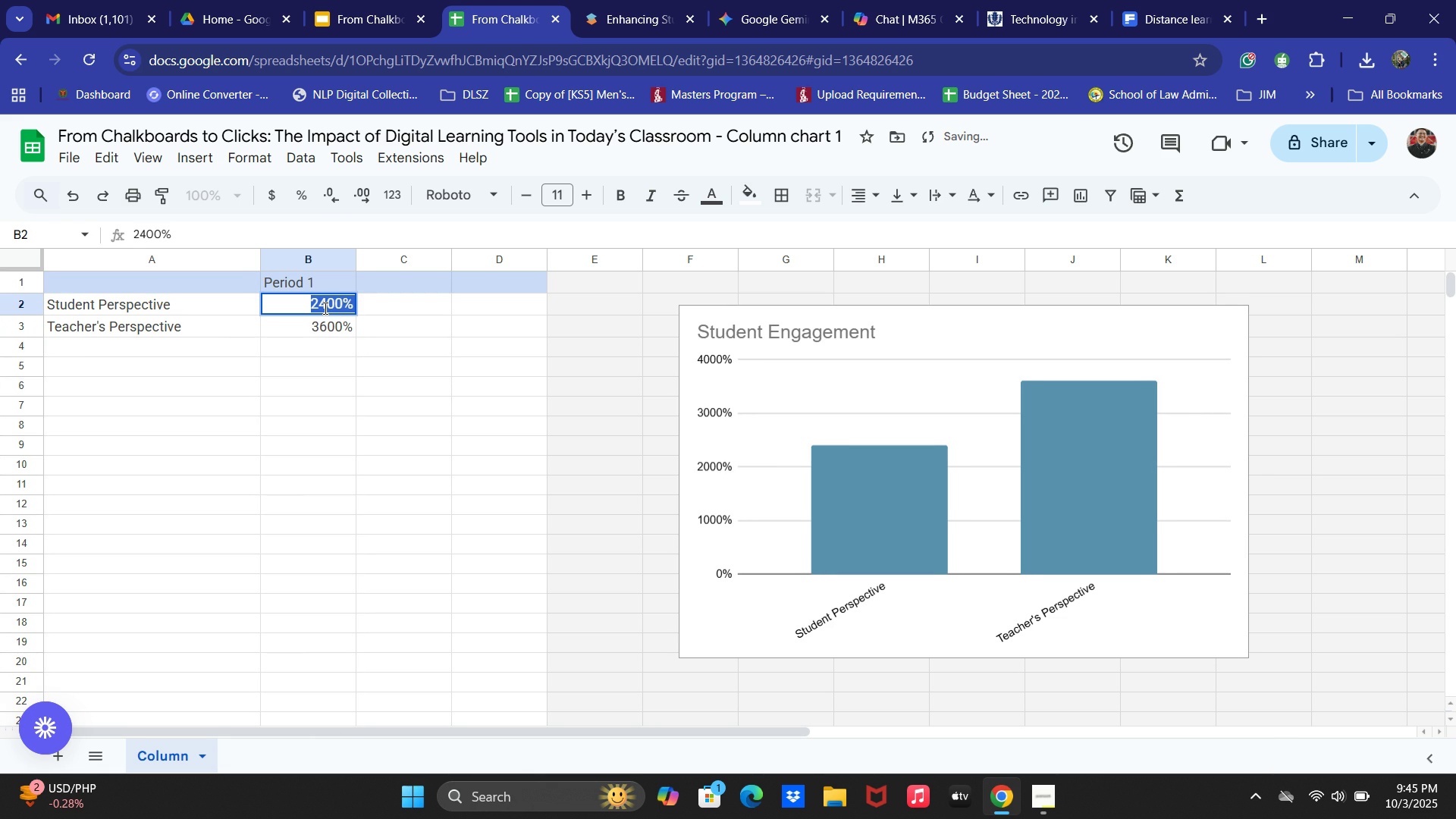 
key(Control+A)
 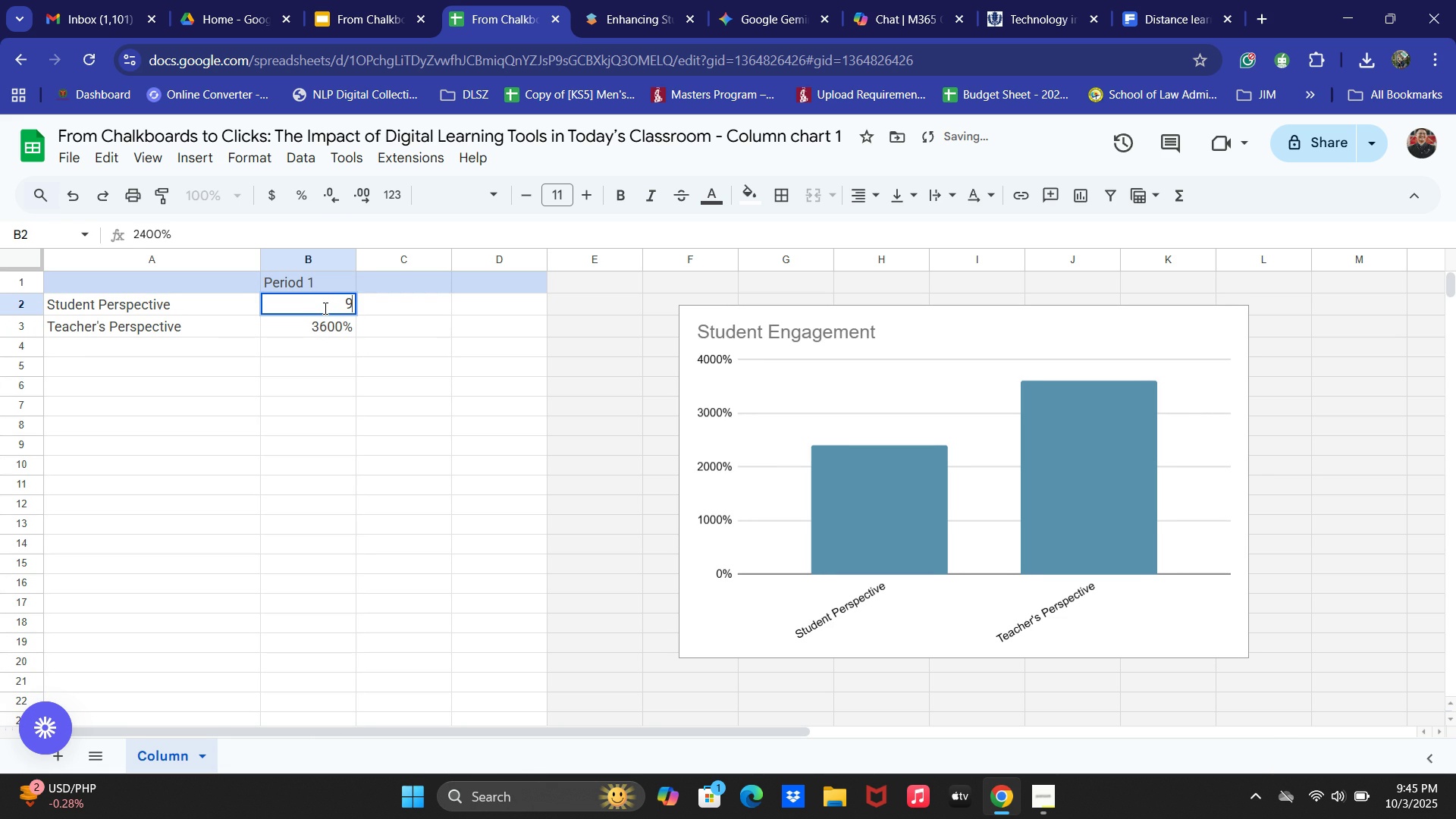 
type(96%)